 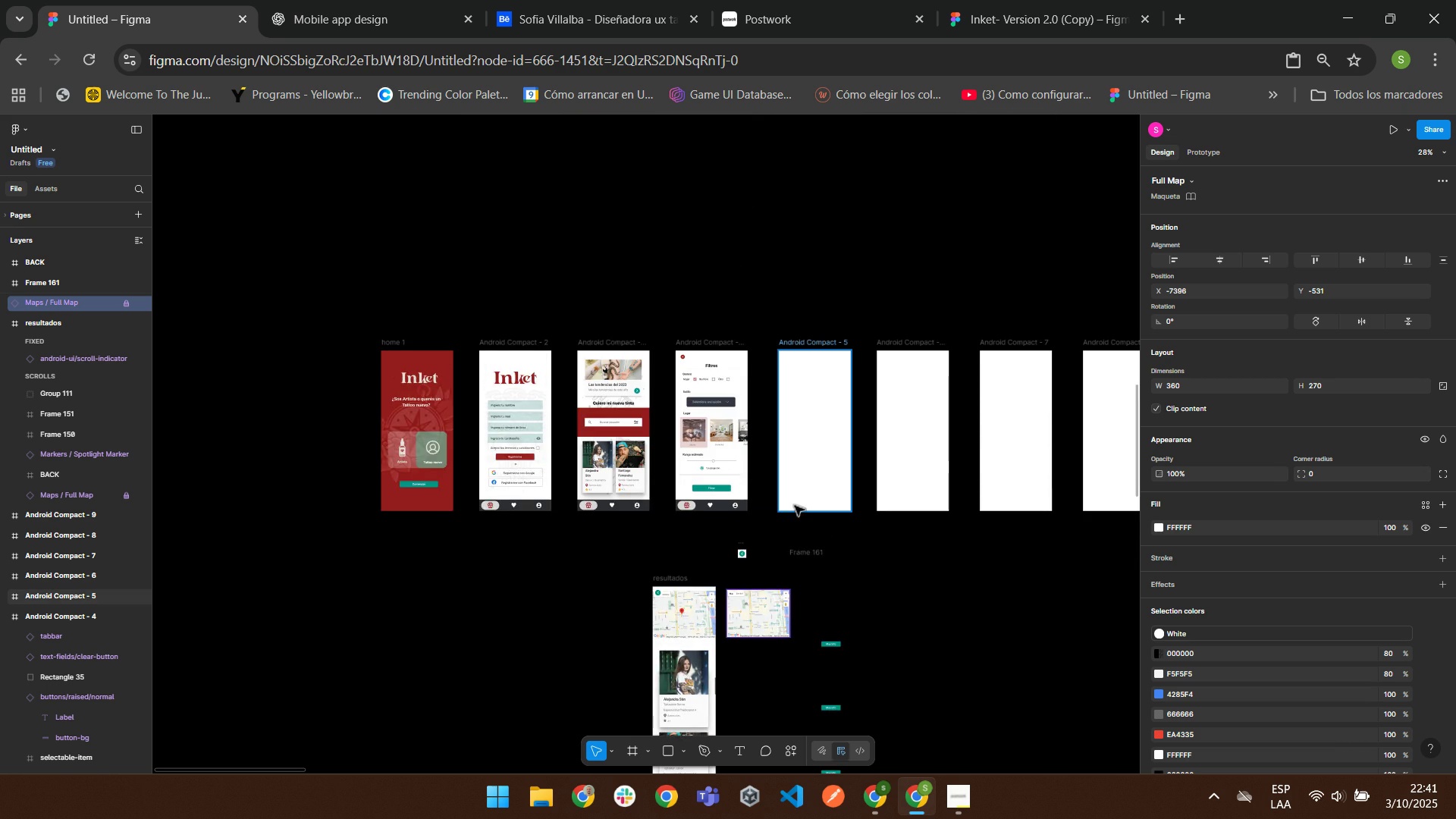 
scroll: coordinate [786, 492], scroll_direction: down, amount: 2.0
 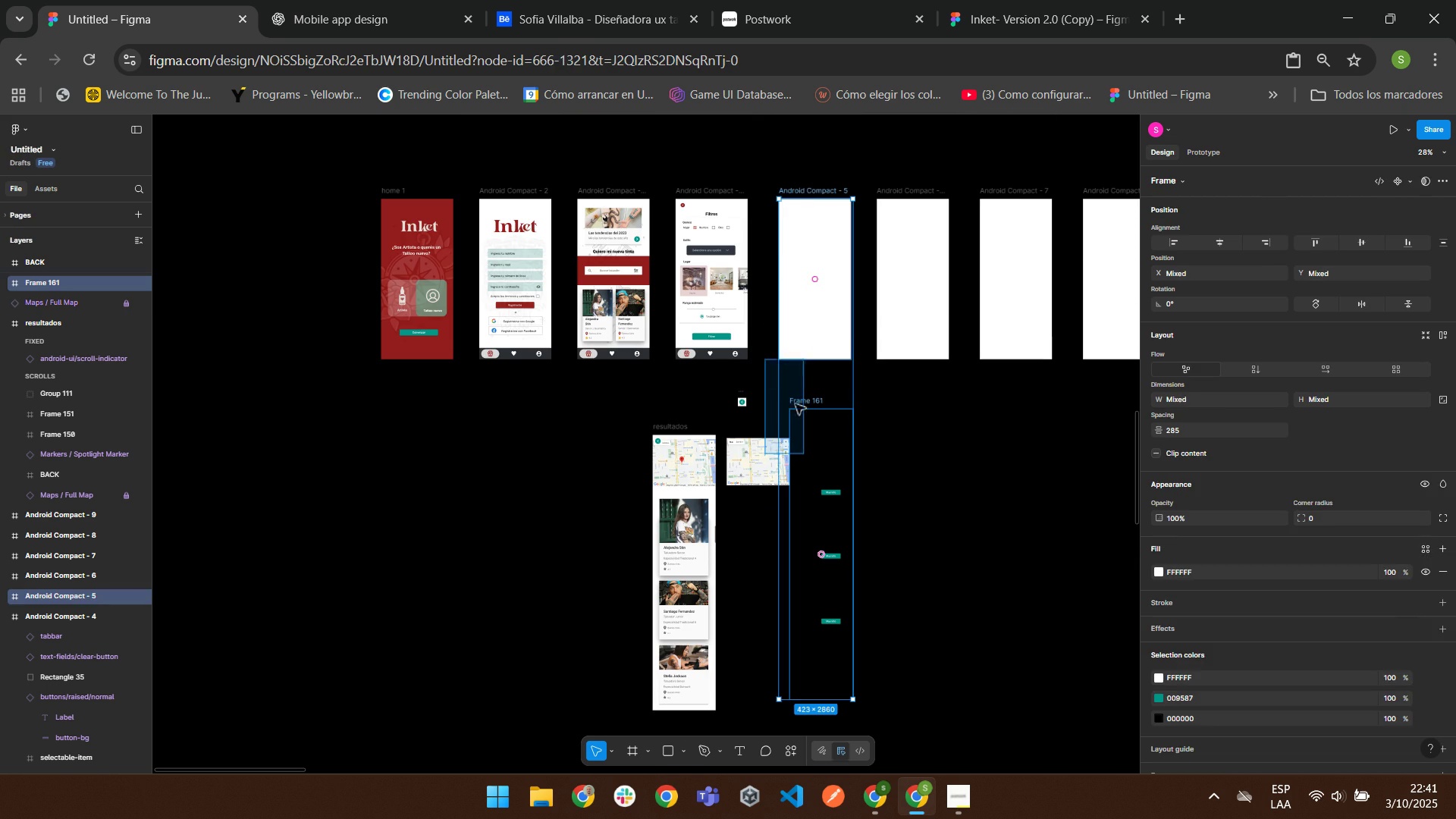 
left_click([974, 465])
 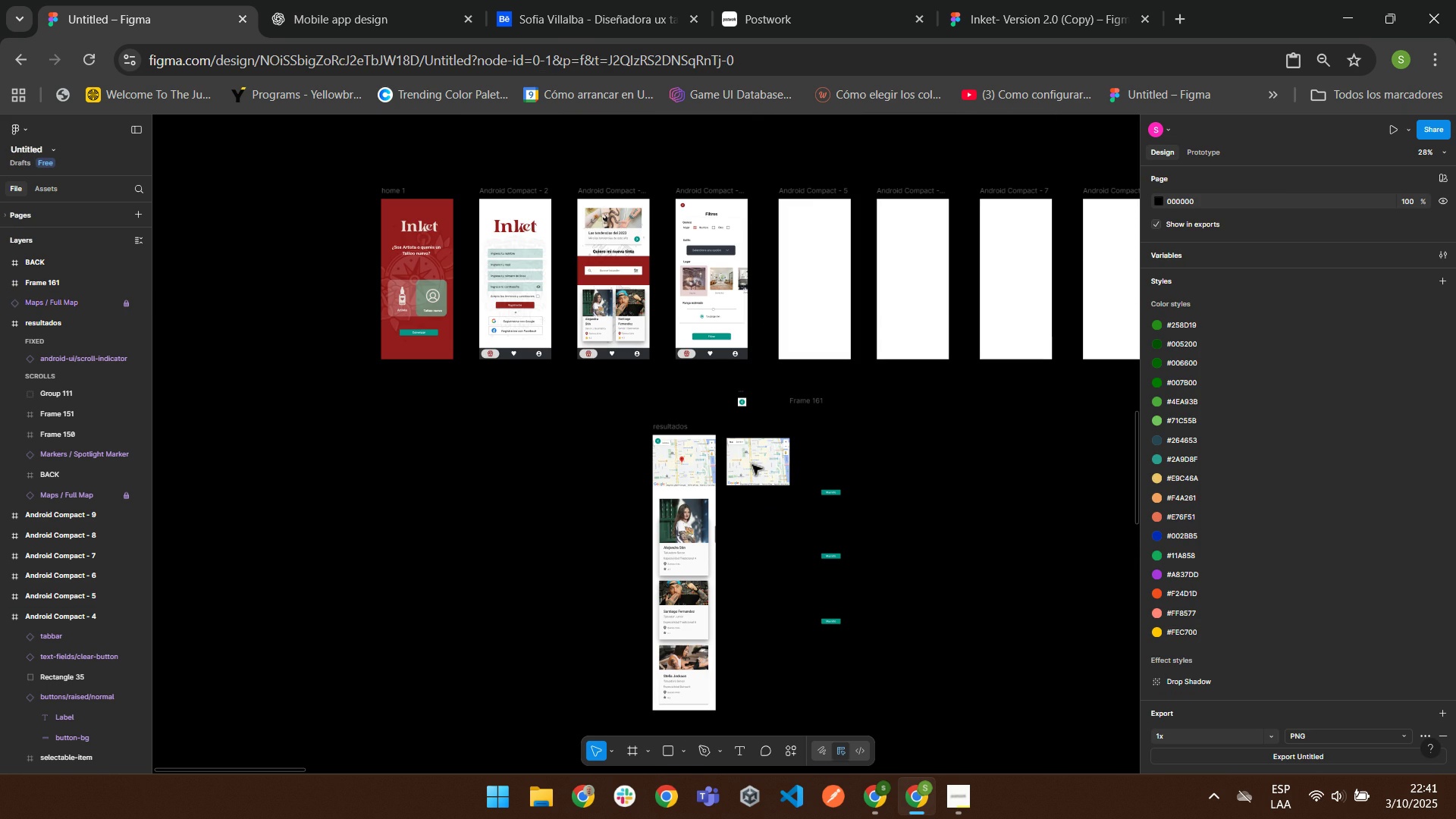 
double_click([752, 464])
 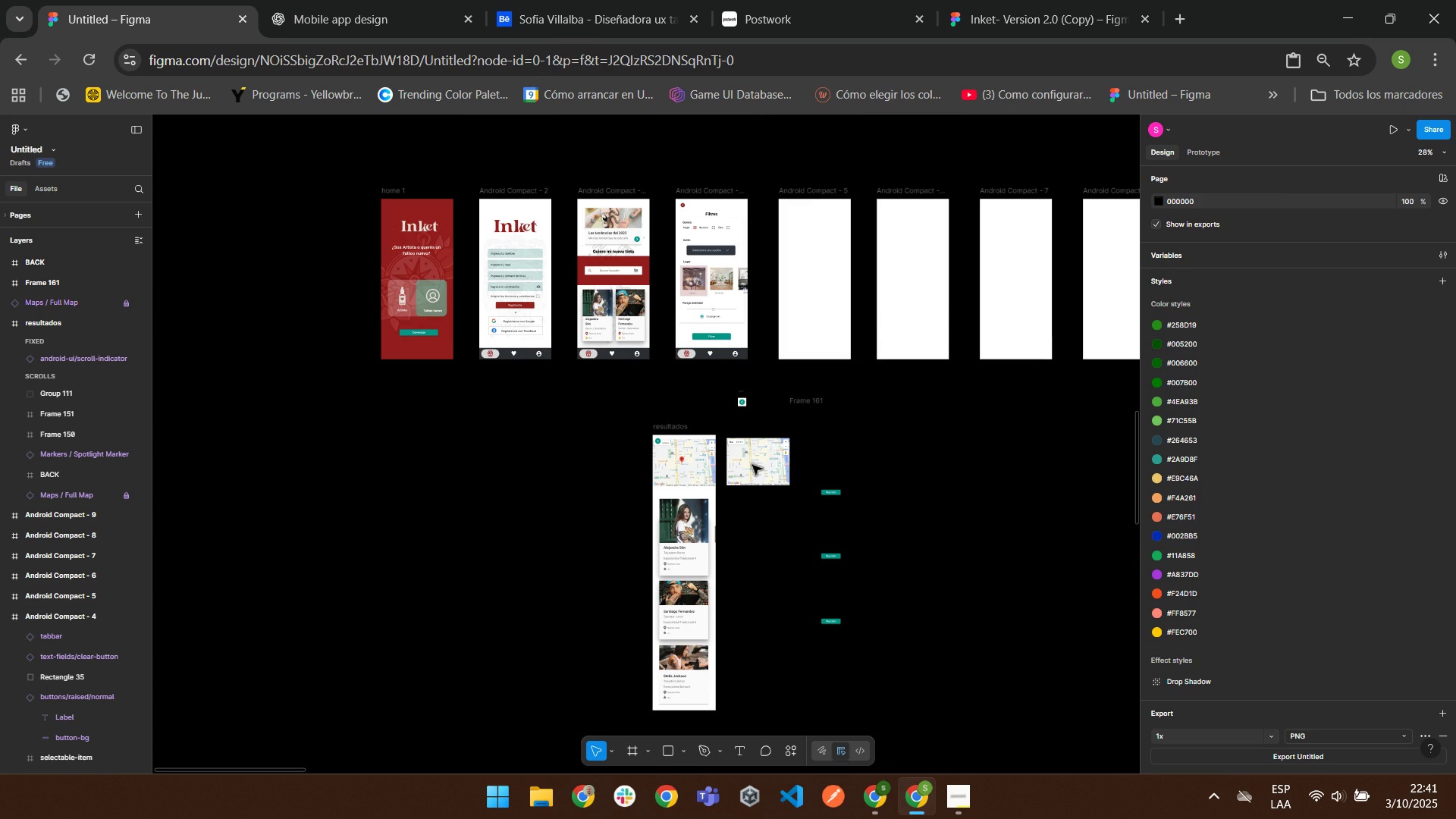 
triple_click([752, 464])
 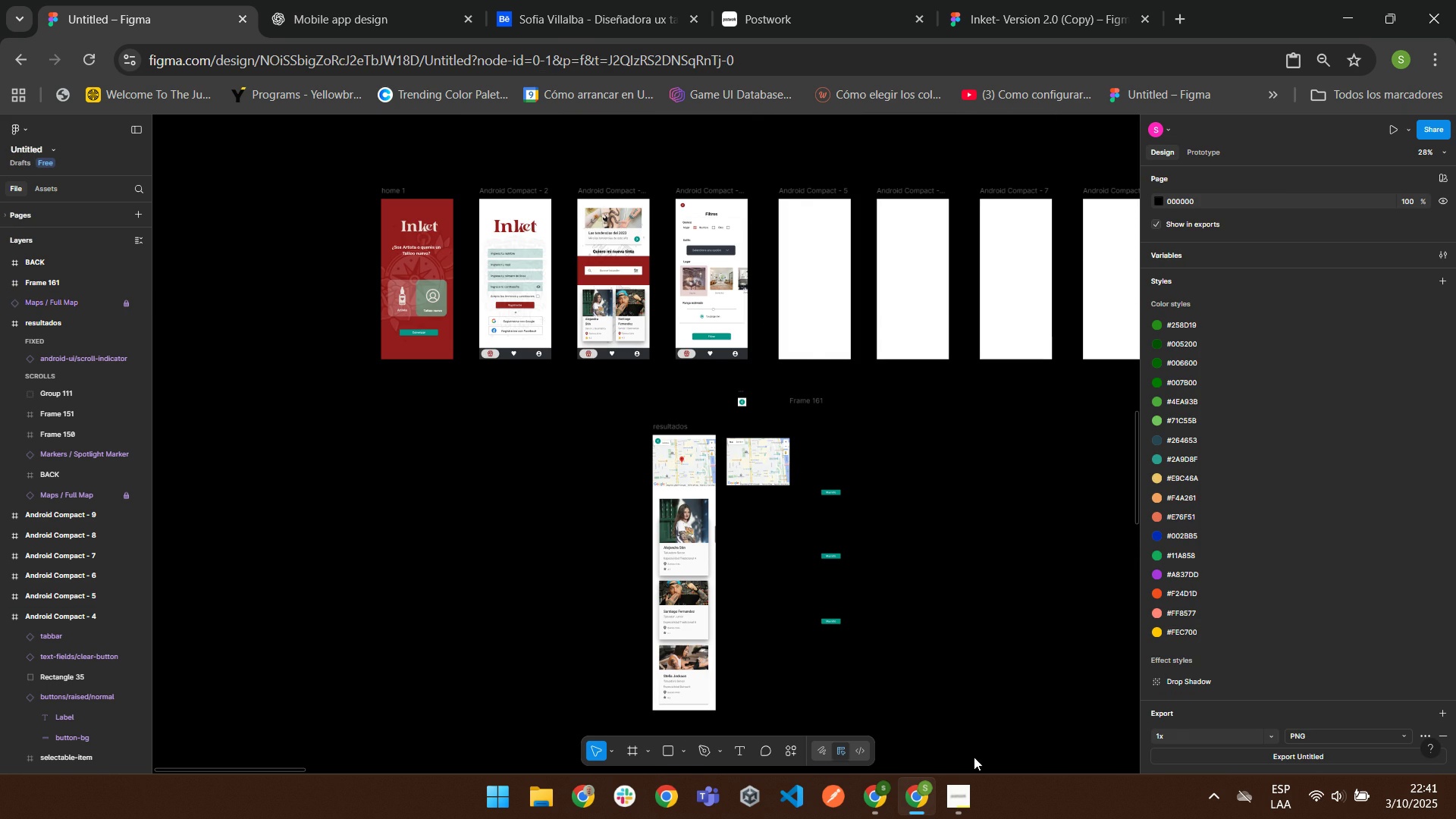 
left_click([953, 801])